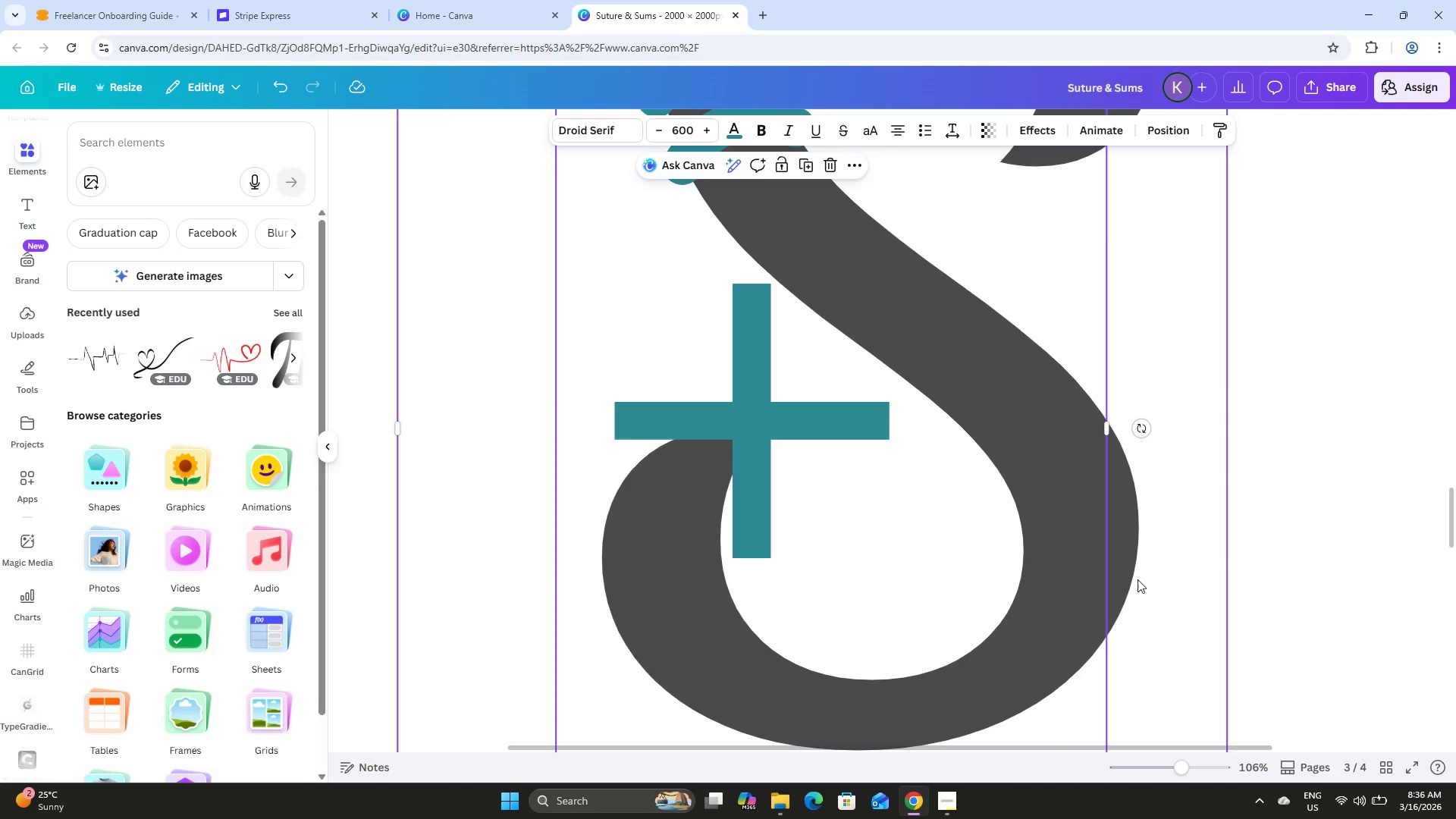 
left_click_drag(start_coordinate=[1188, 769], to_coordinate=[1166, 774])
 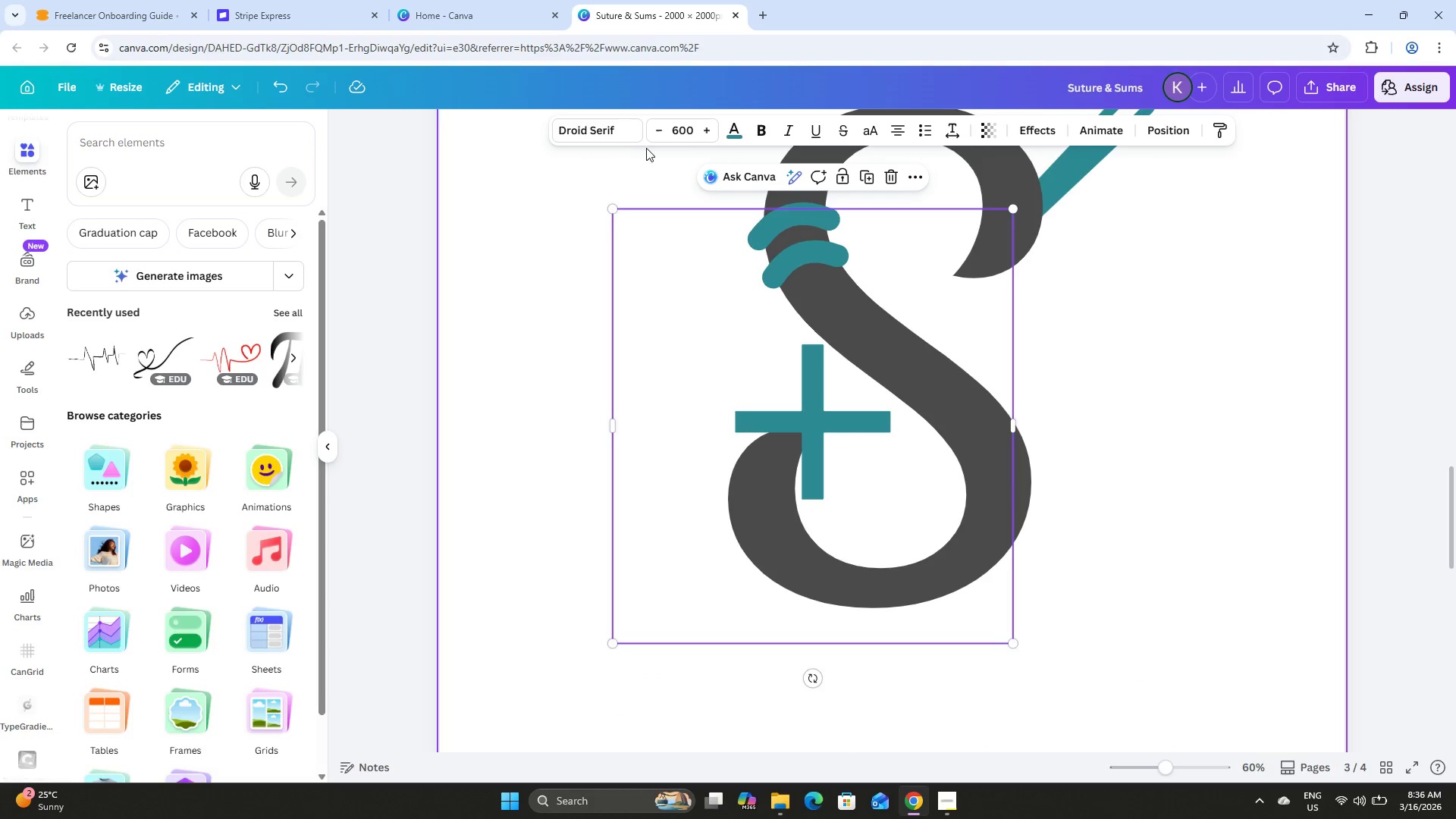 
left_click([691, 124])
 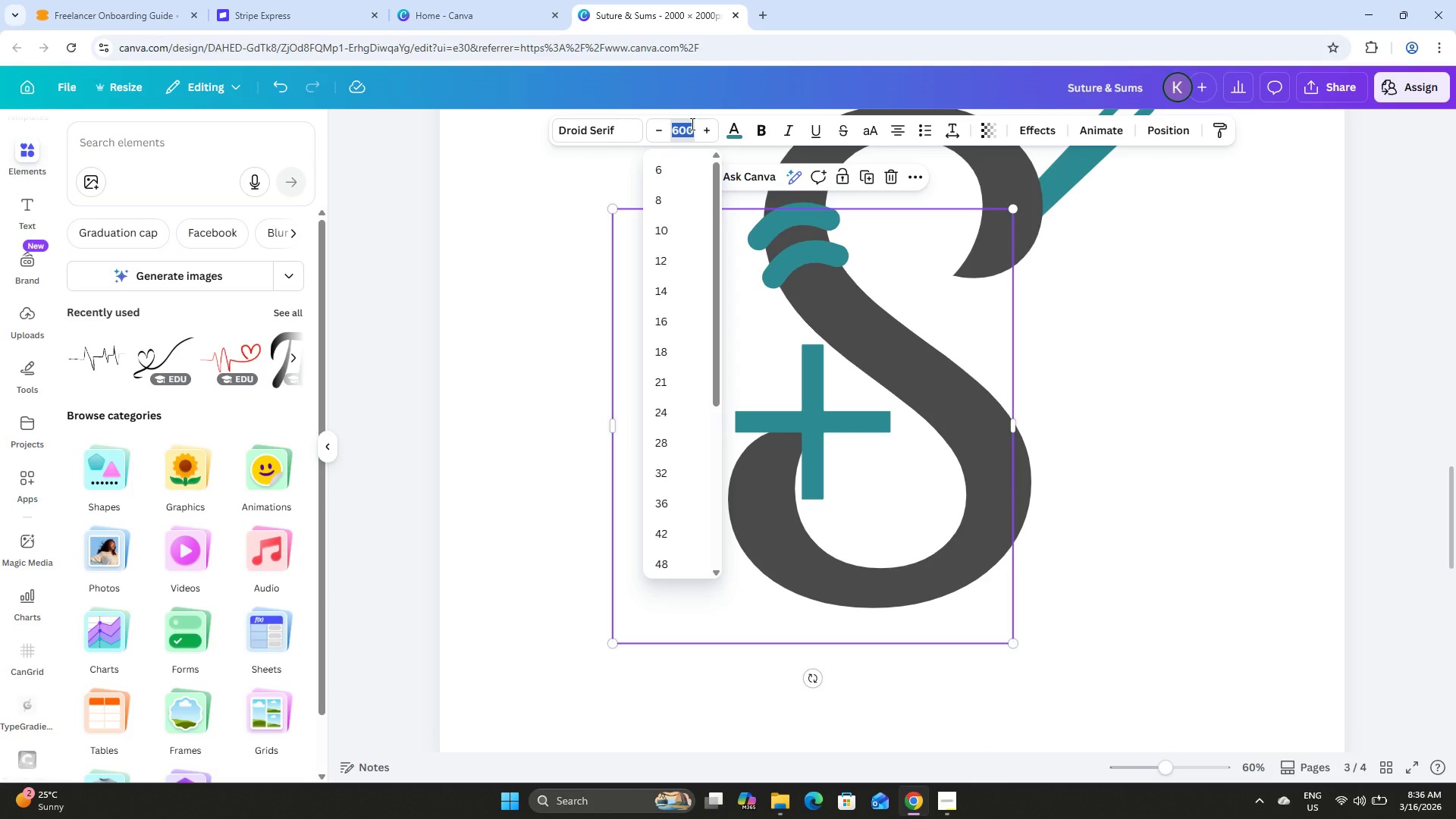 
key(Numpad5)
 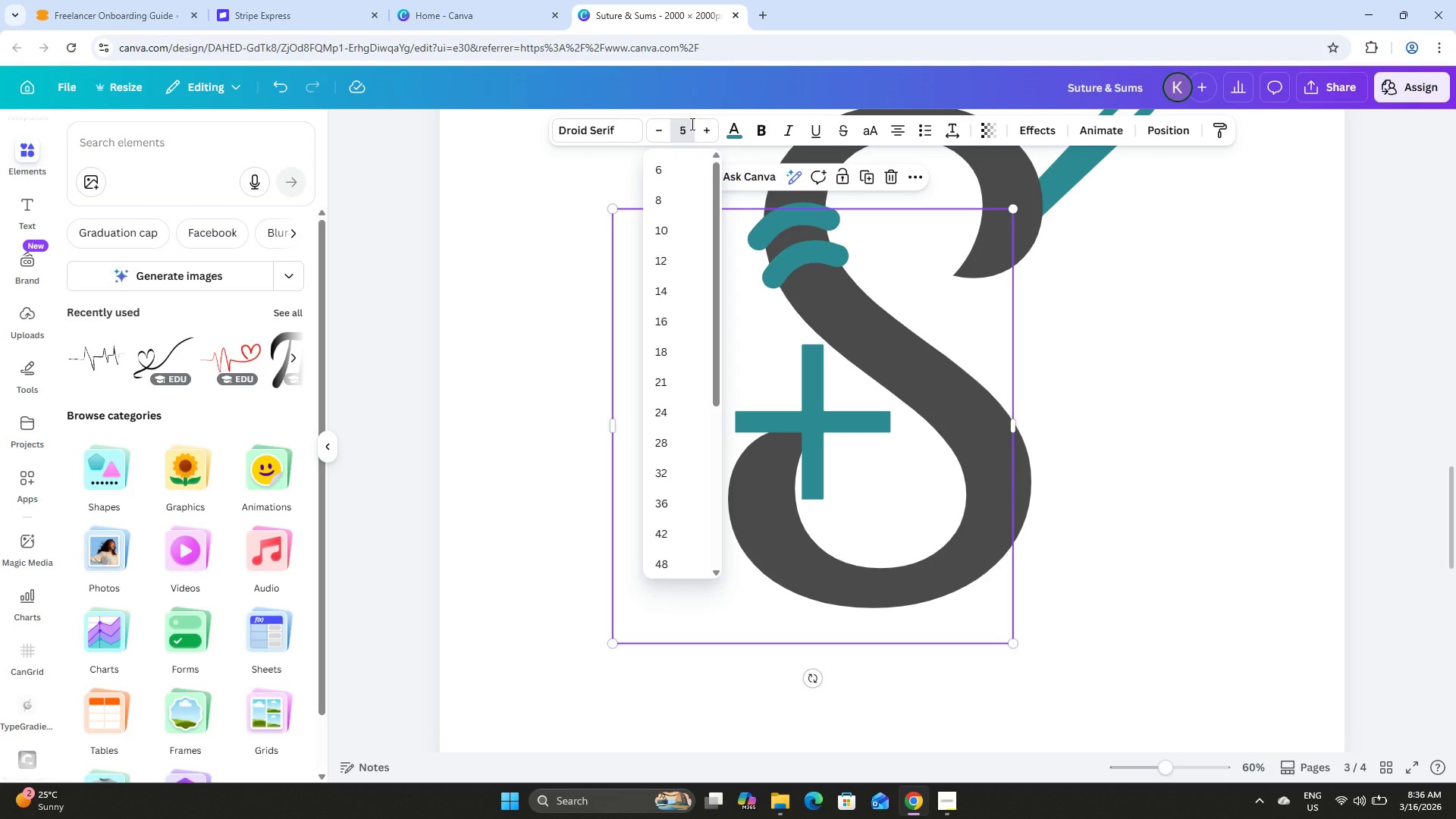 
key(Numpad7)
 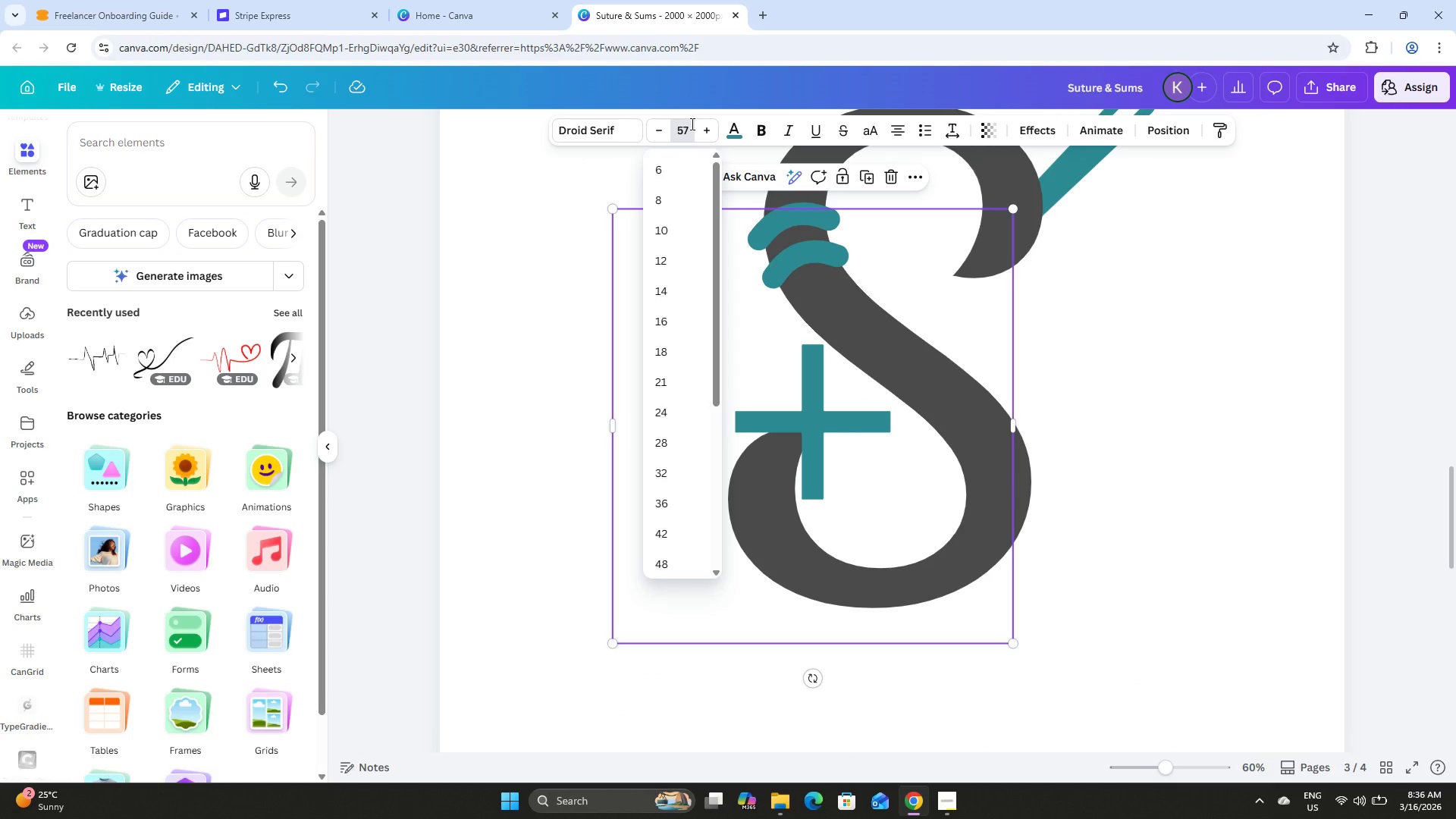 
key(Backspace)
 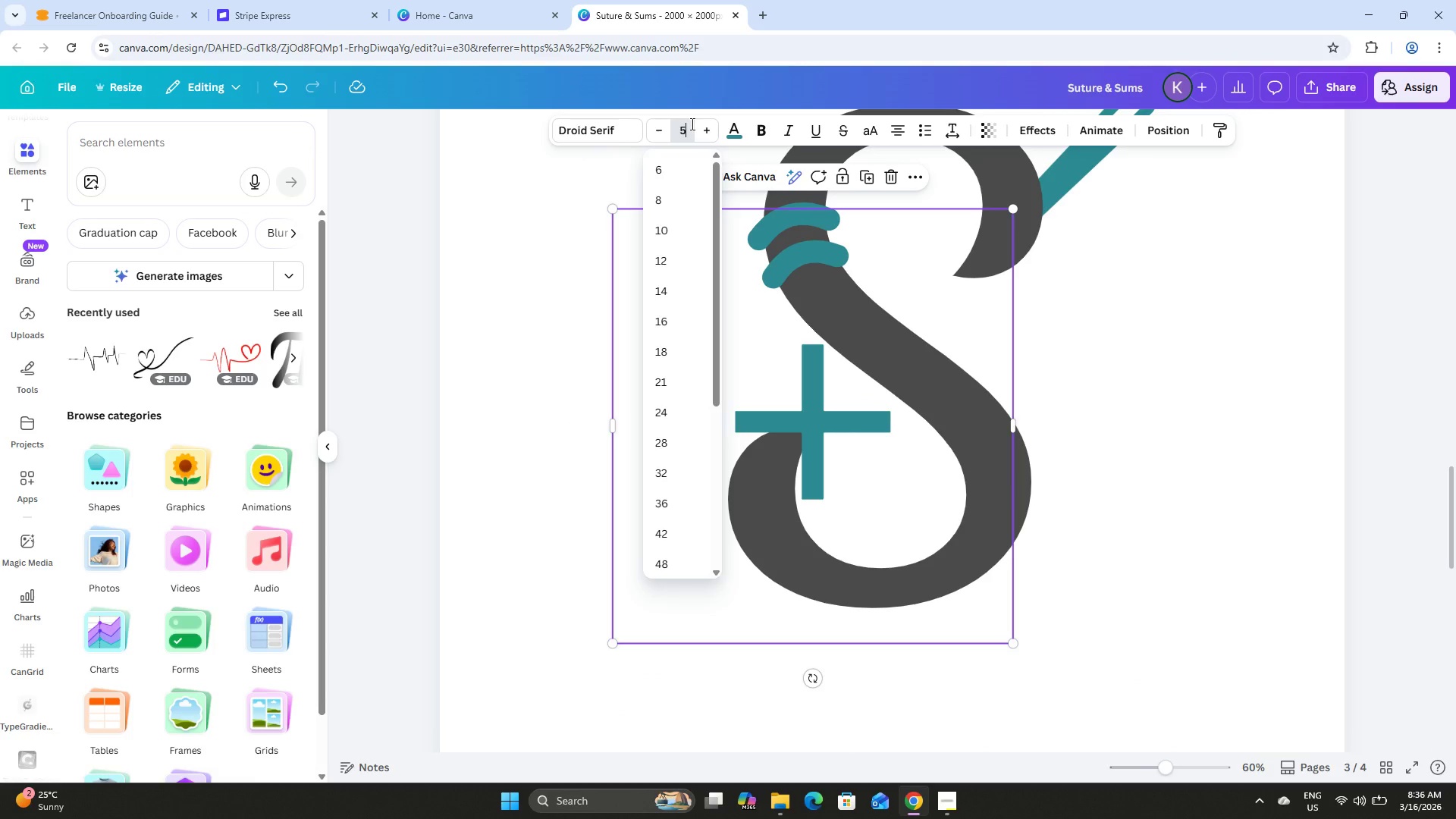 
key(Numpad8)
 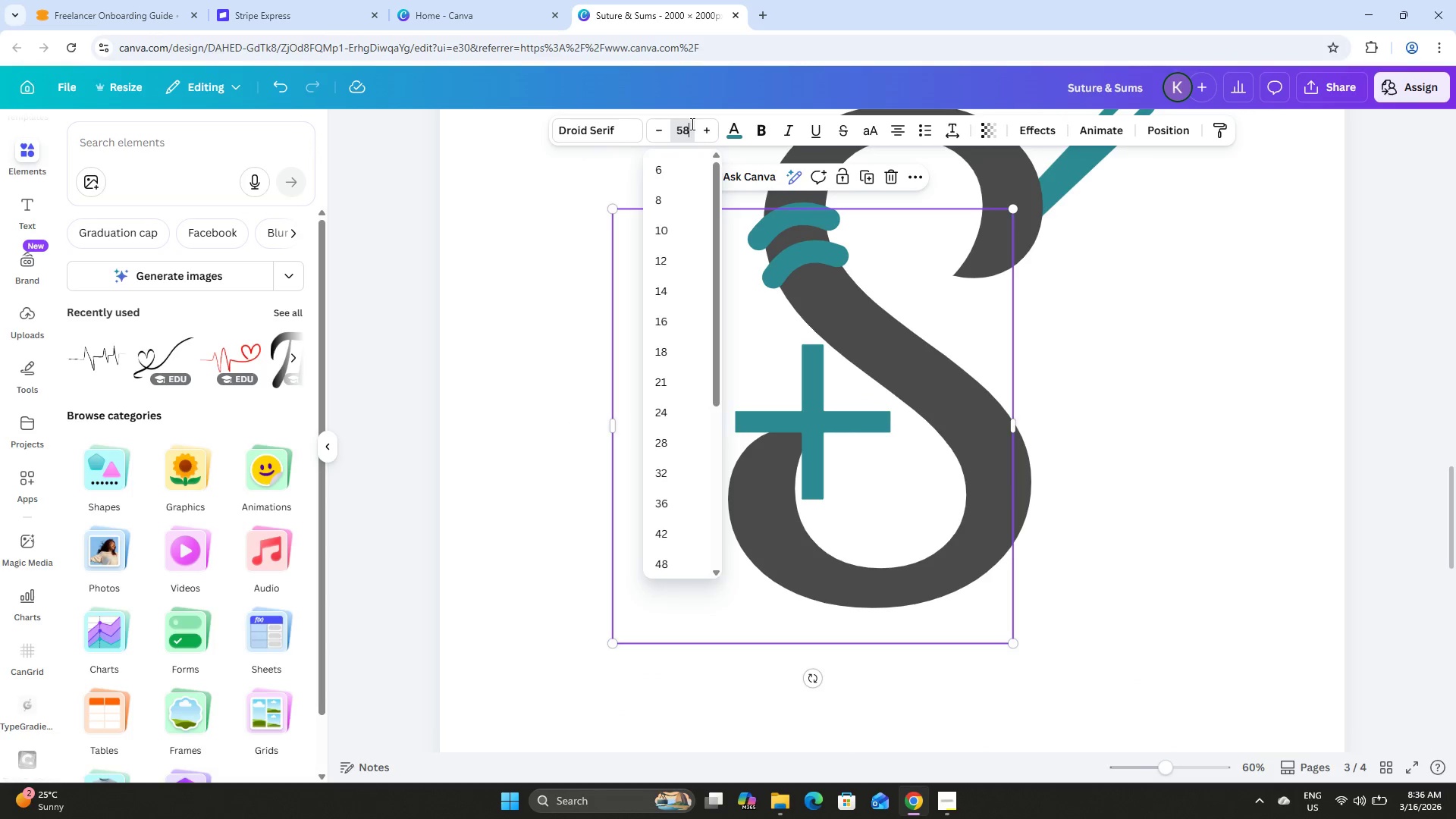 
key(Numpad0)
 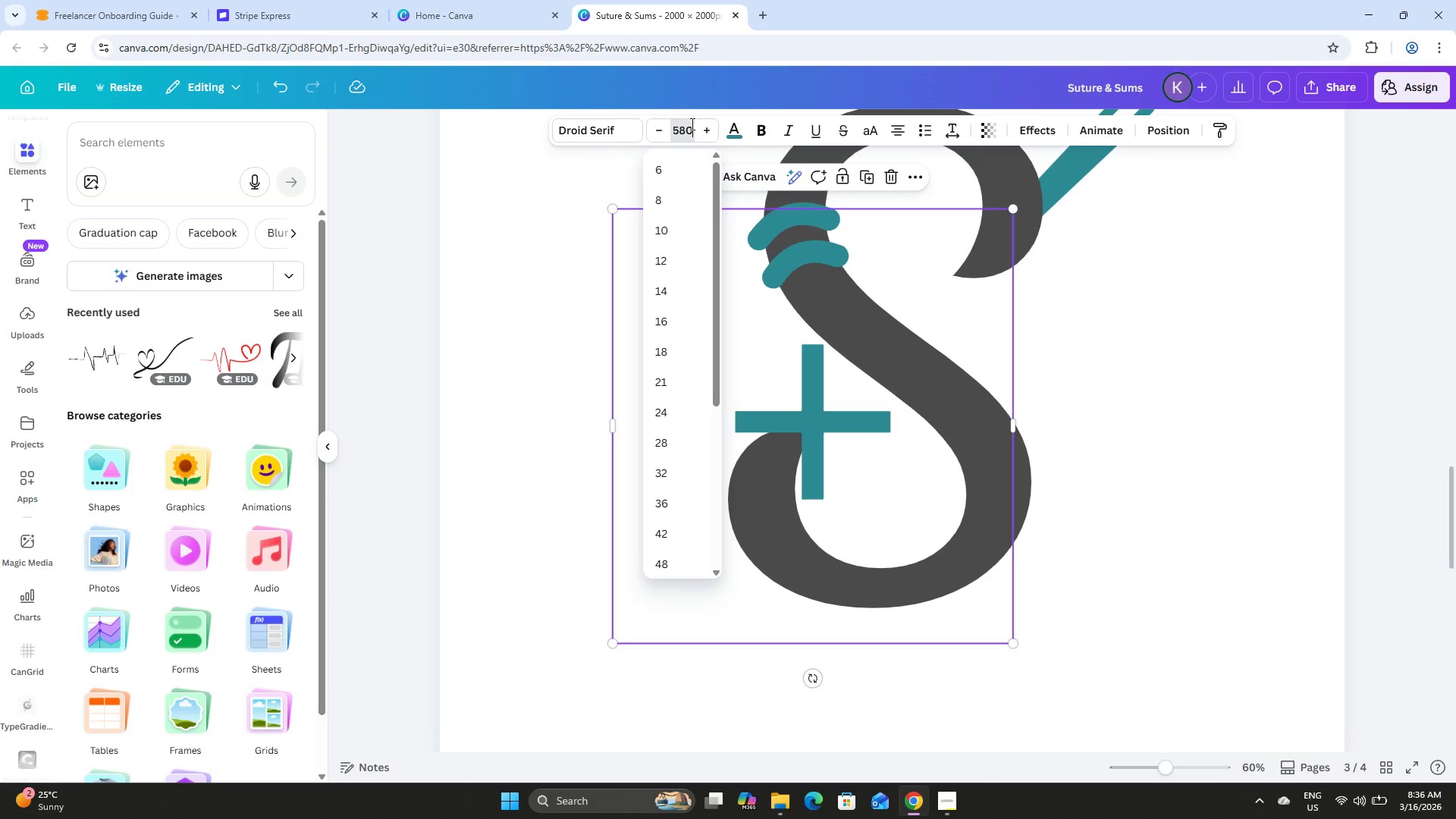 
key(NumpadEnter)
 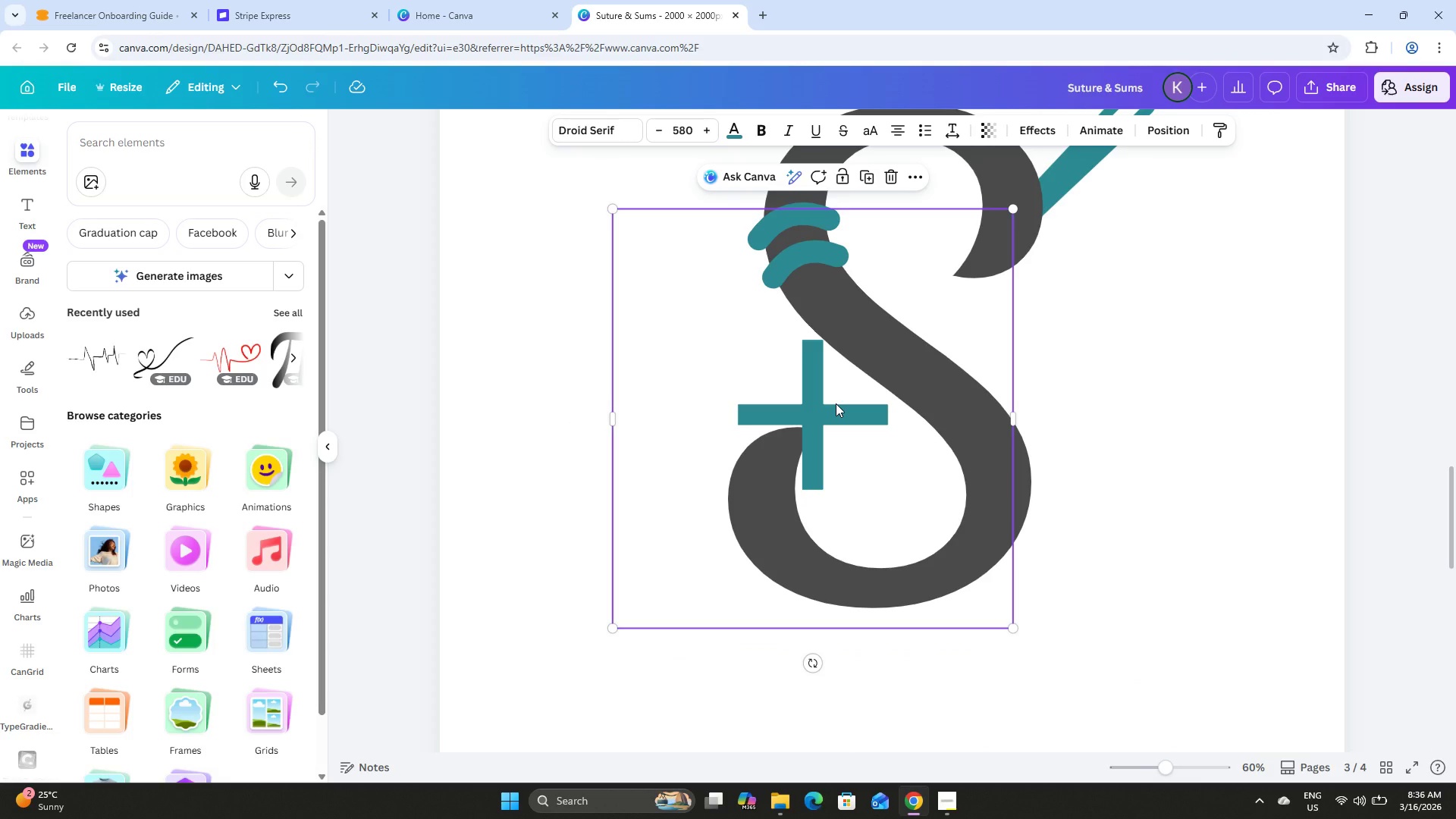 
hold_key(key=ArrowDown, duration=1.11)
 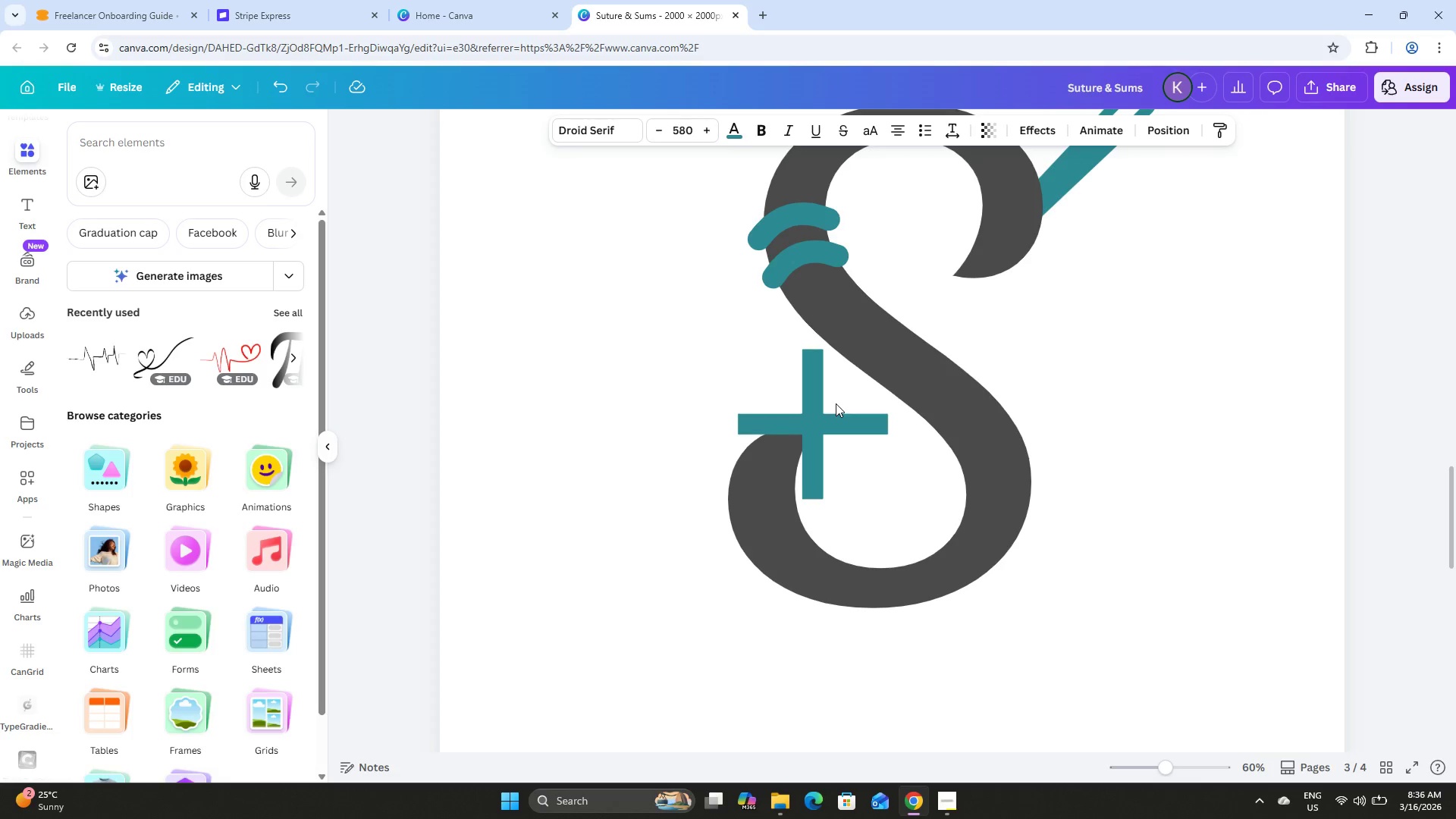 
key(ArrowDown)
 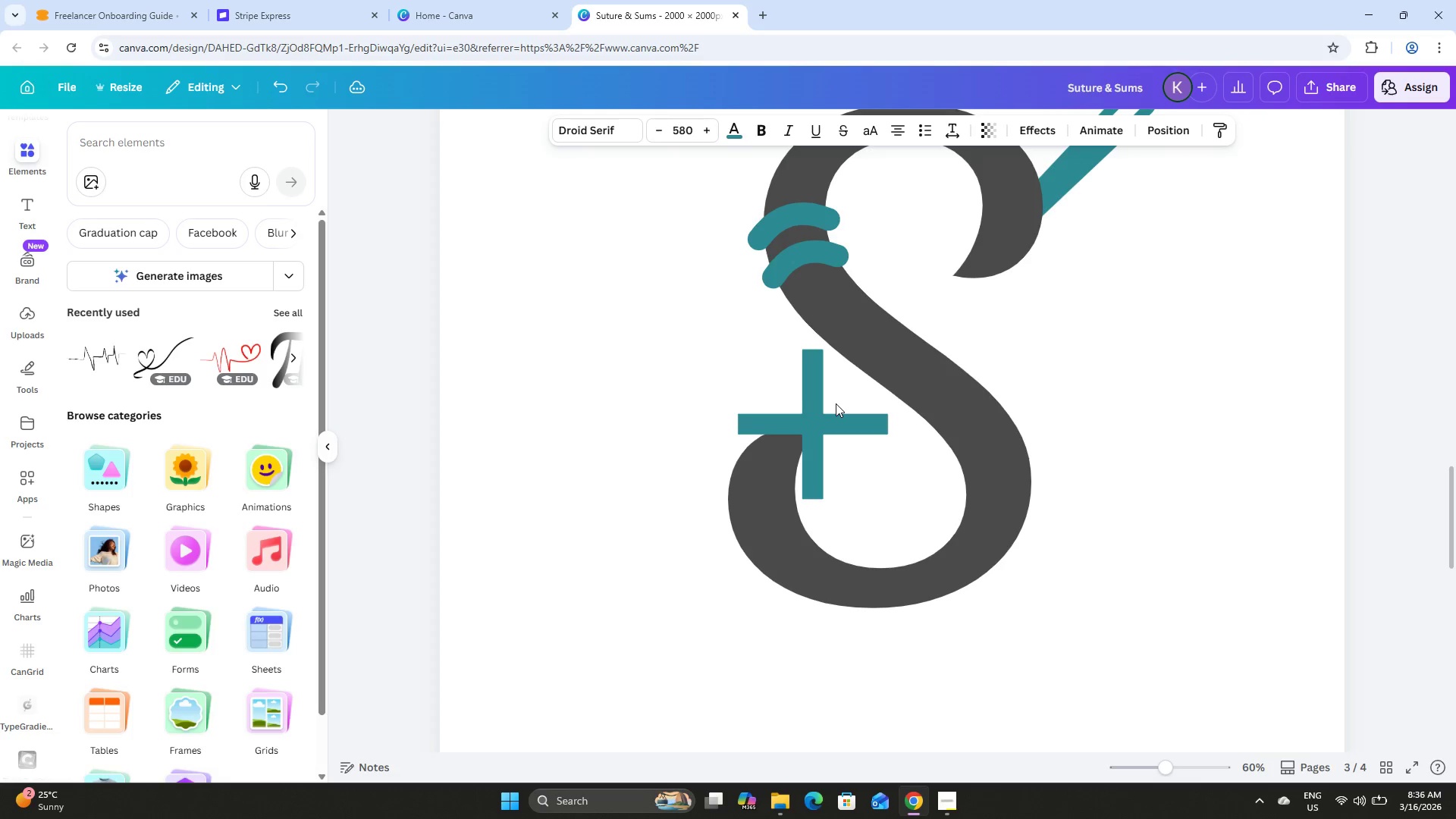 
key(ArrowDown)
 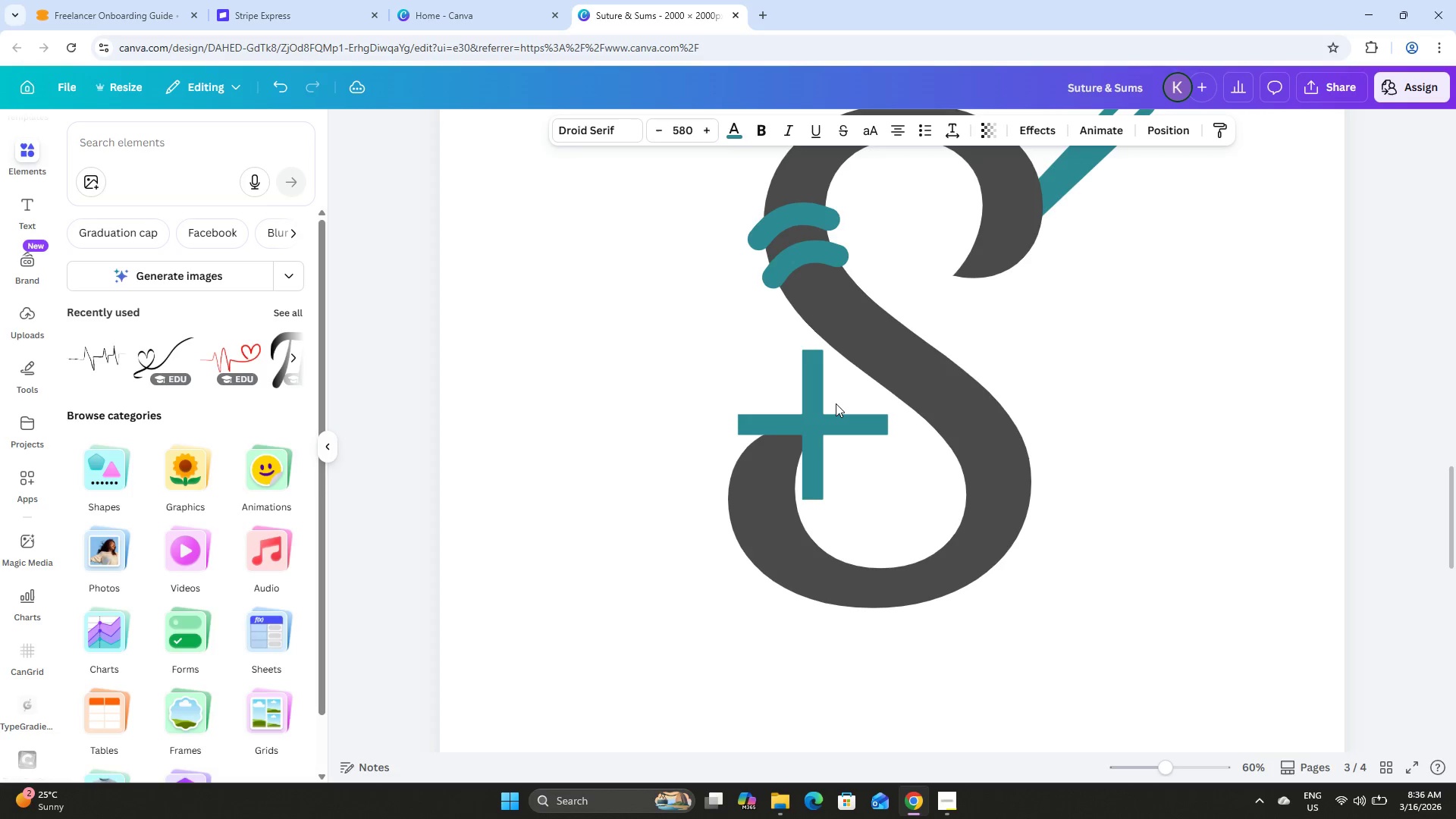 
key(ArrowLeft)
 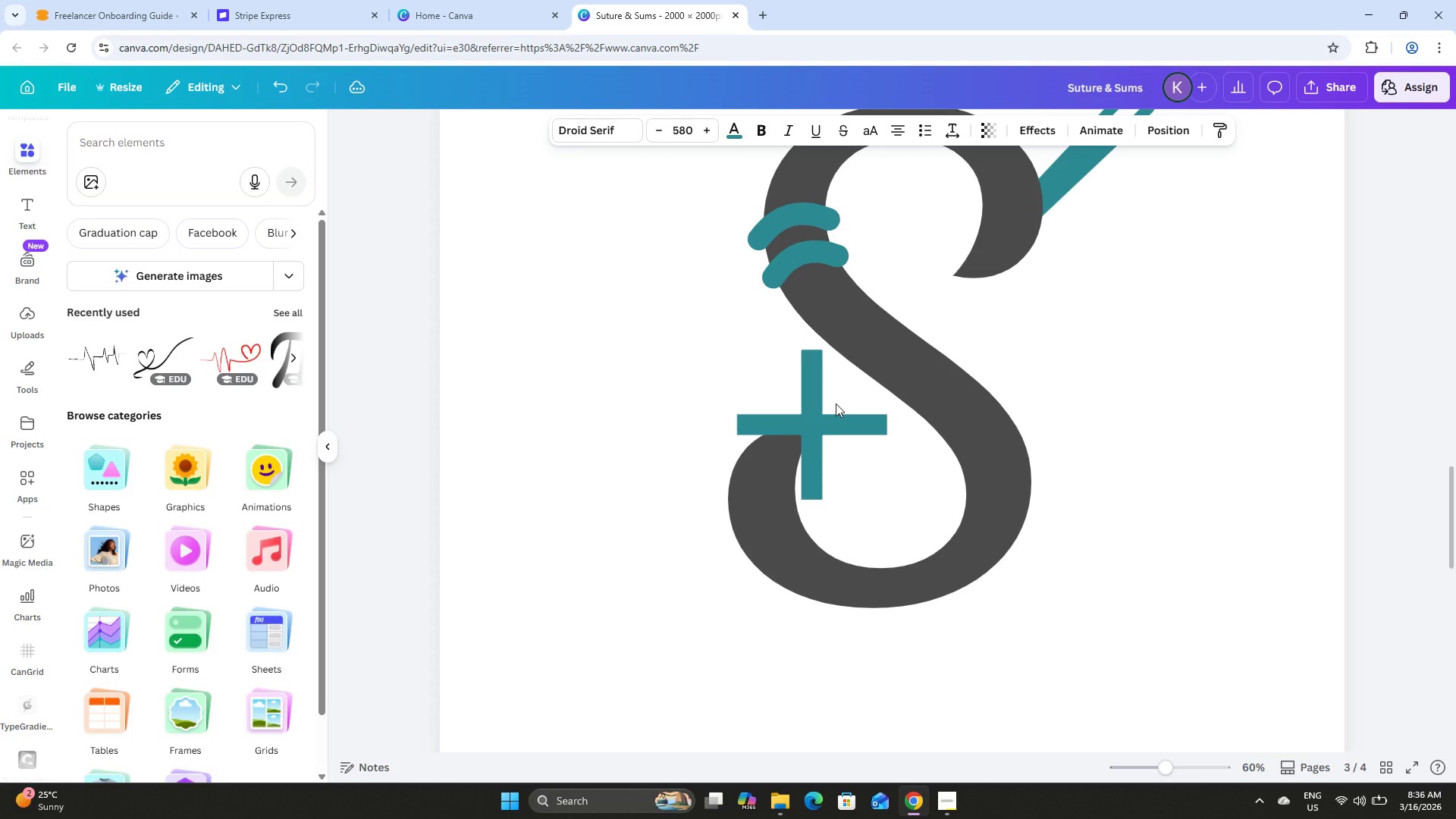 
key(ArrowLeft)
 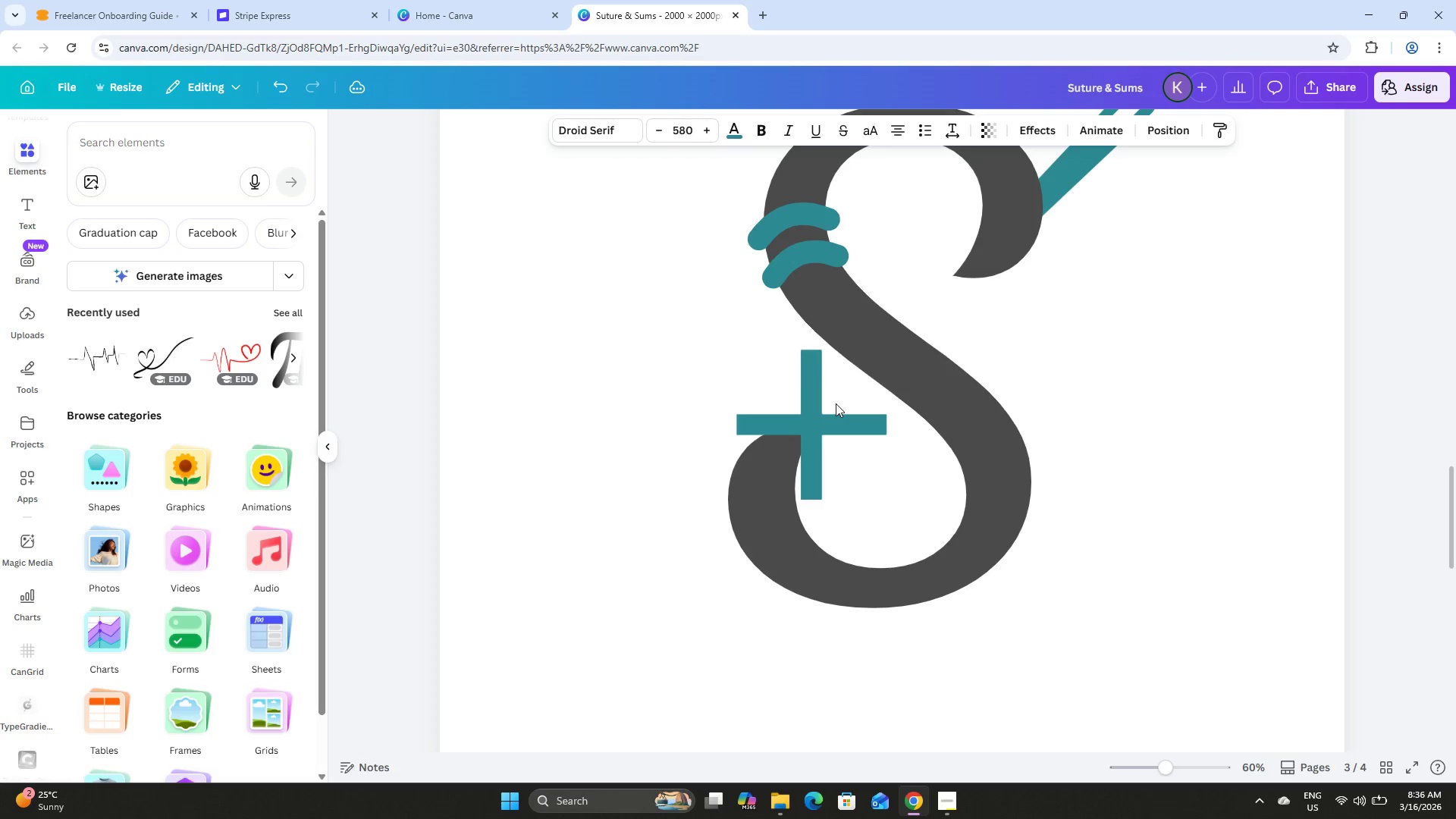 
key(ArrowLeft)
 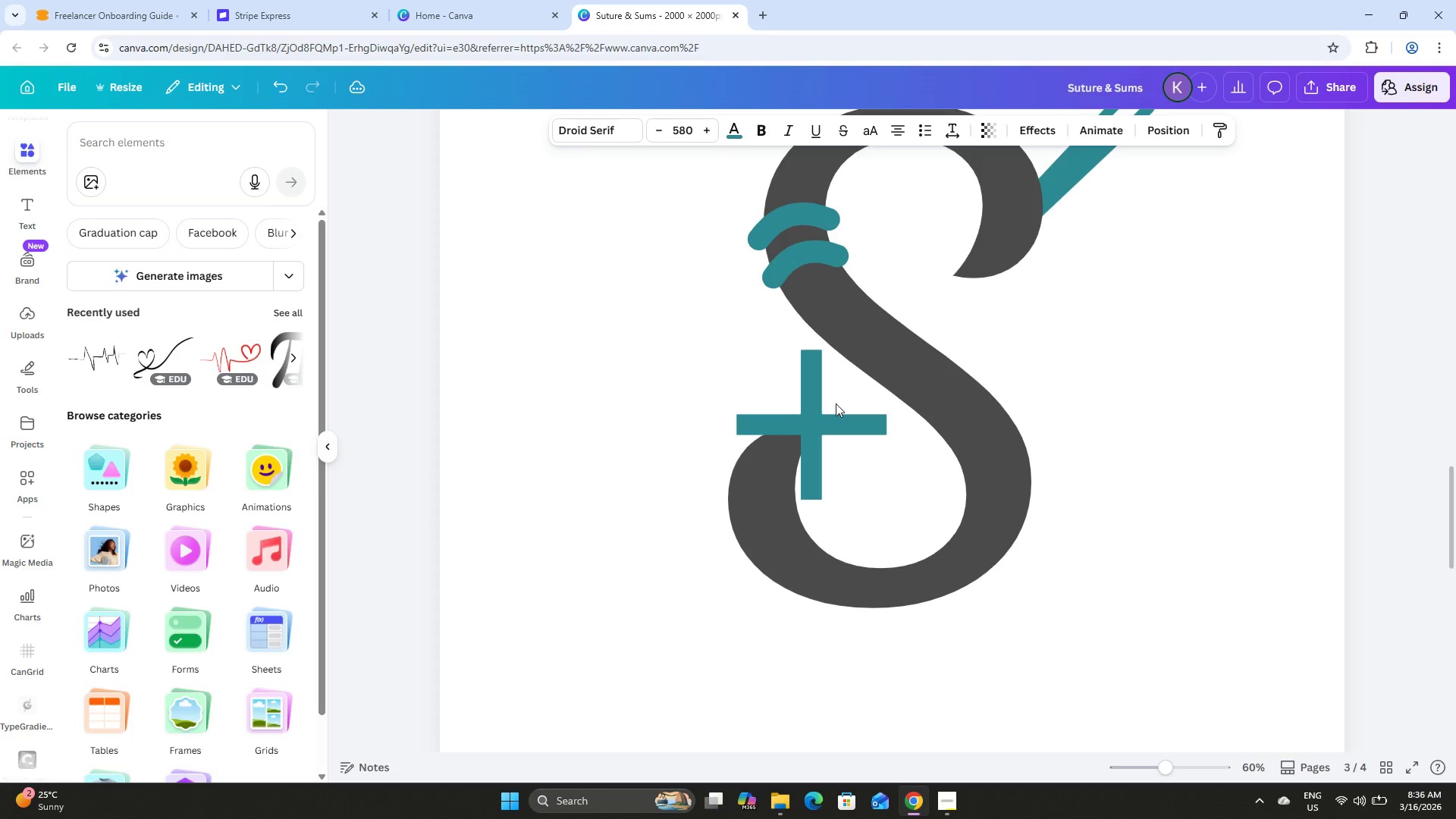 
key(ArrowLeft)
 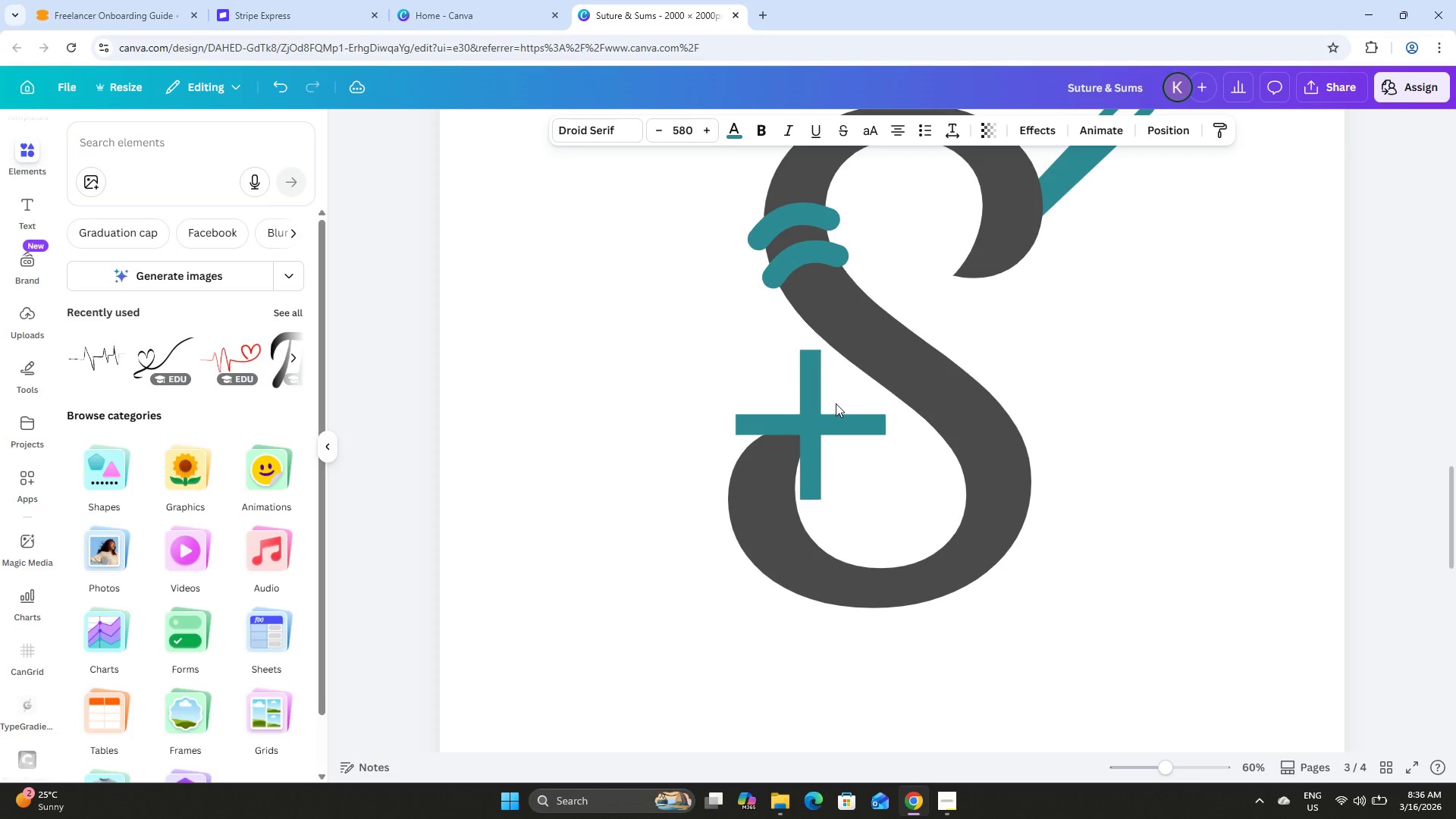 
key(ArrowLeft)
 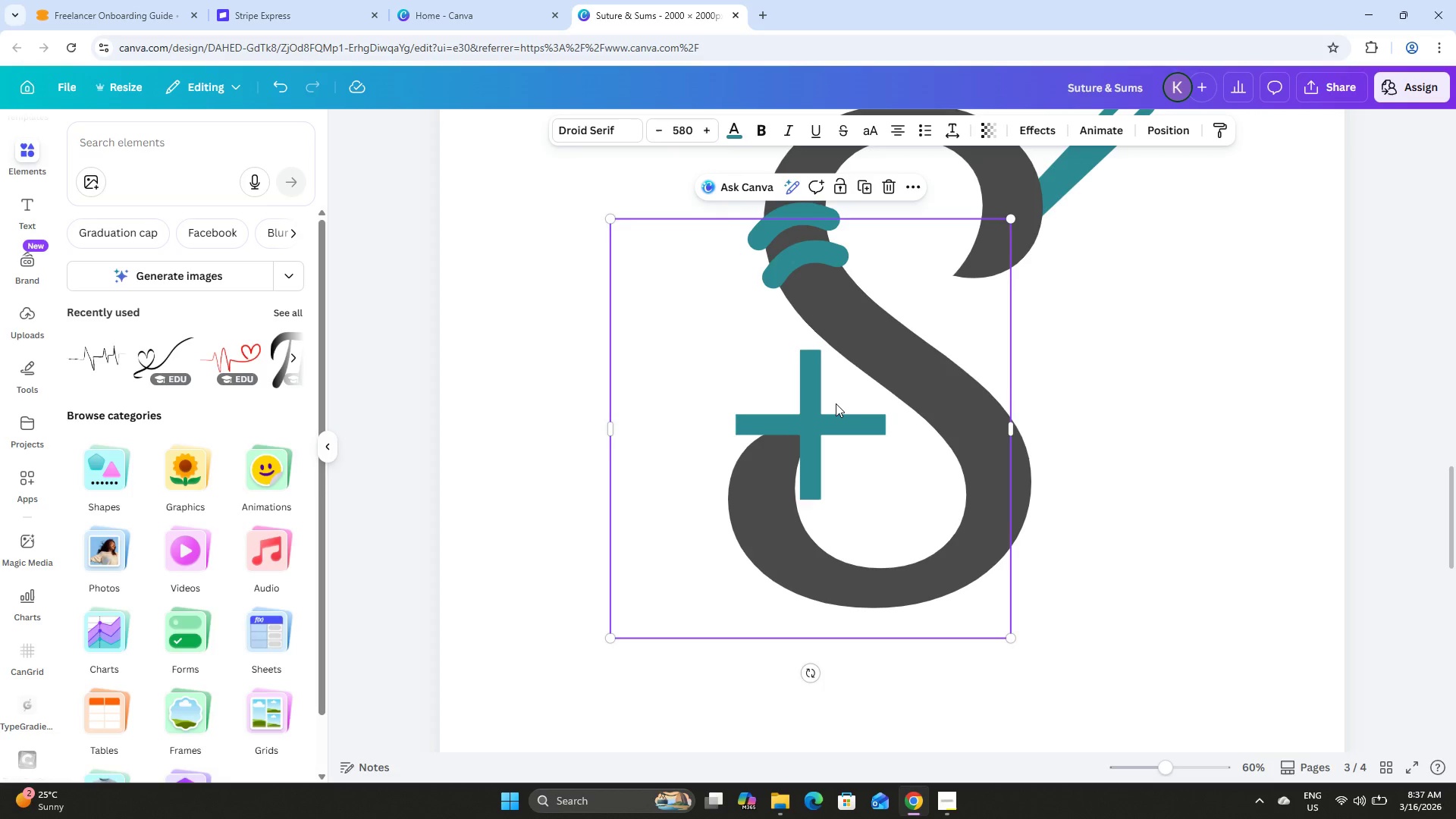 
key(ArrowUp)
 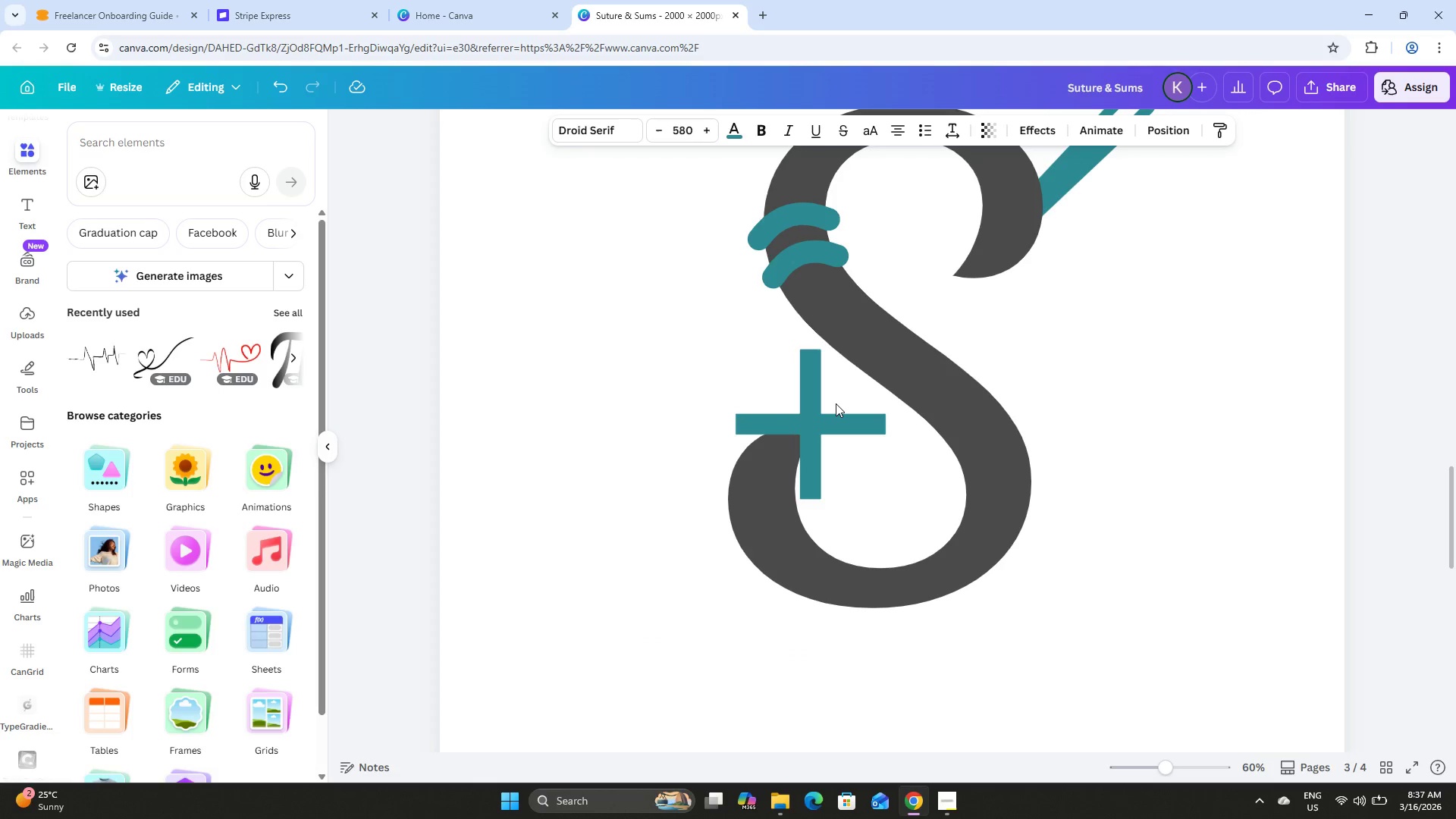 
key(ArrowDown)
 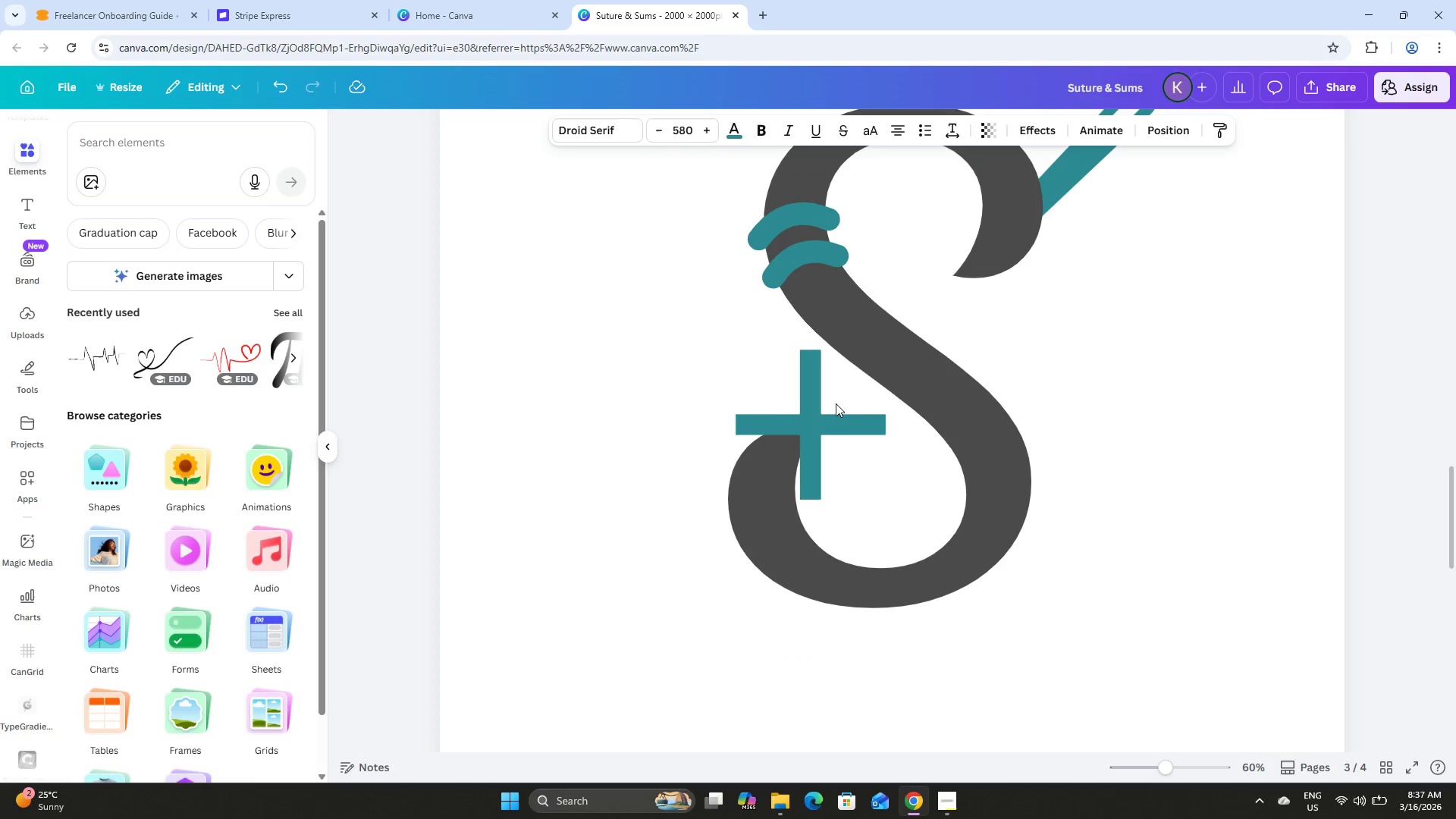 
key(ArrowRight)
 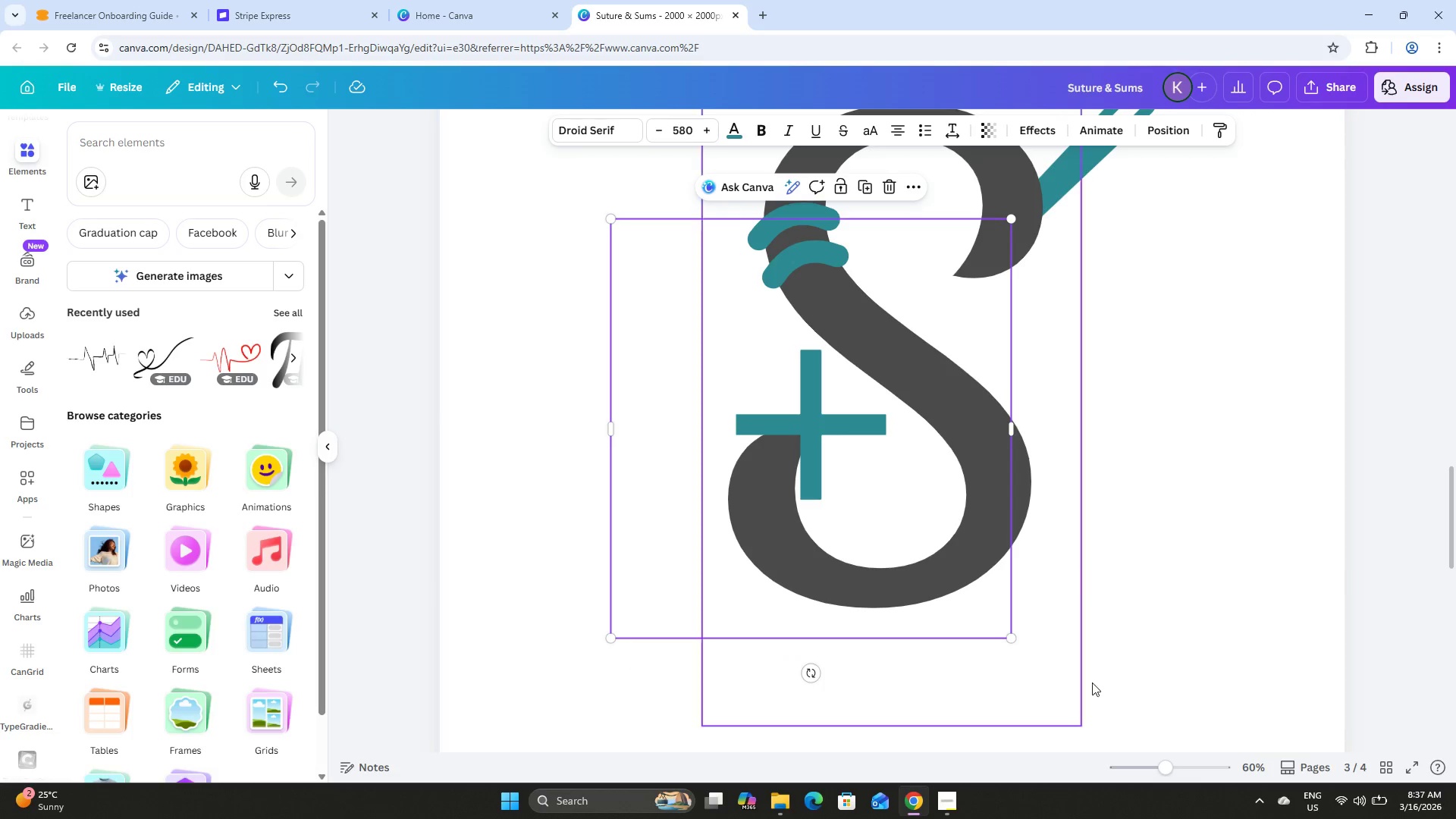 
left_click_drag(start_coordinate=[1163, 768], to_coordinate=[1120, 763])
 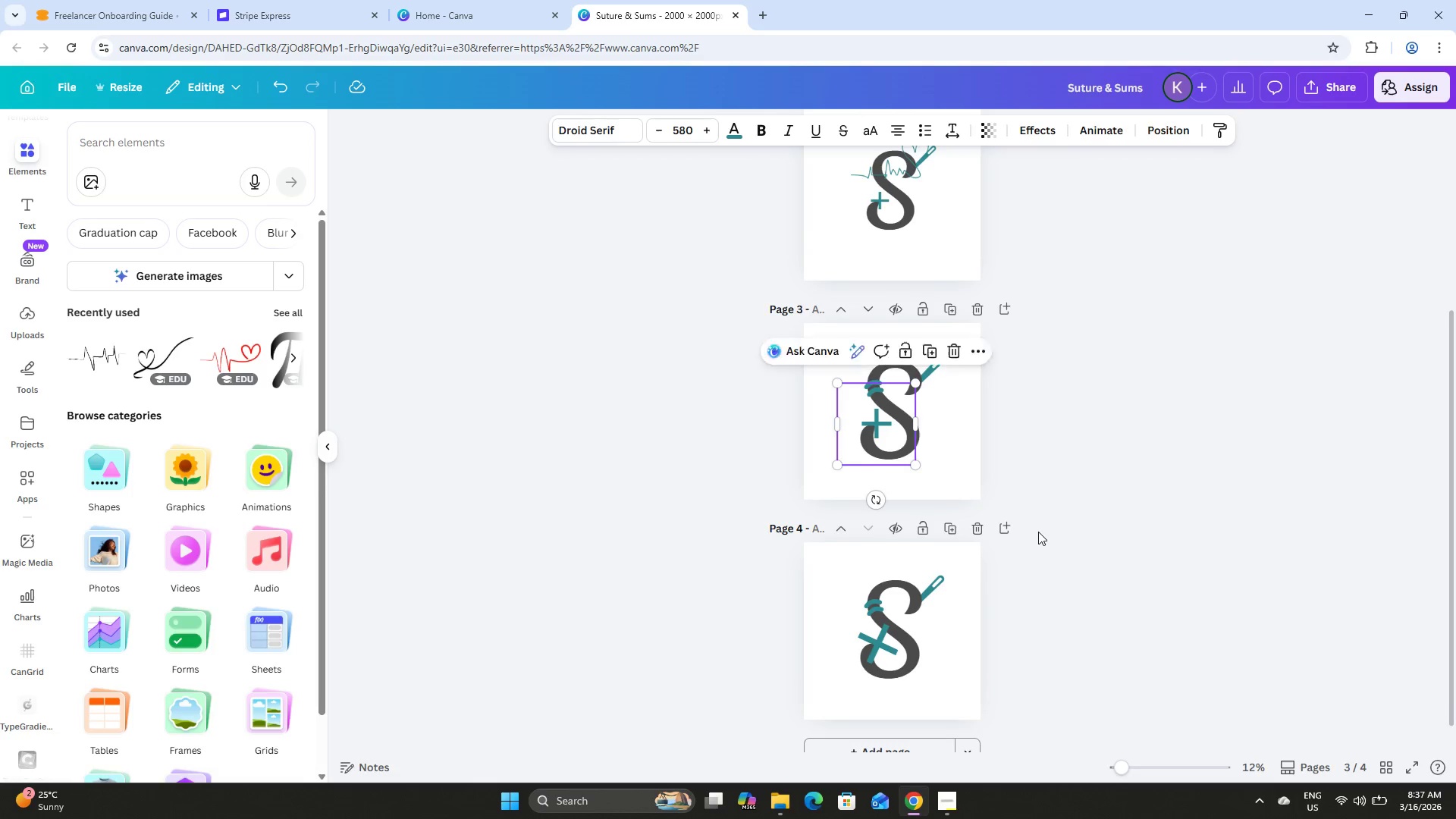 
scroll: coordinate [965, 544], scroll_direction: down, amount: 5.0
 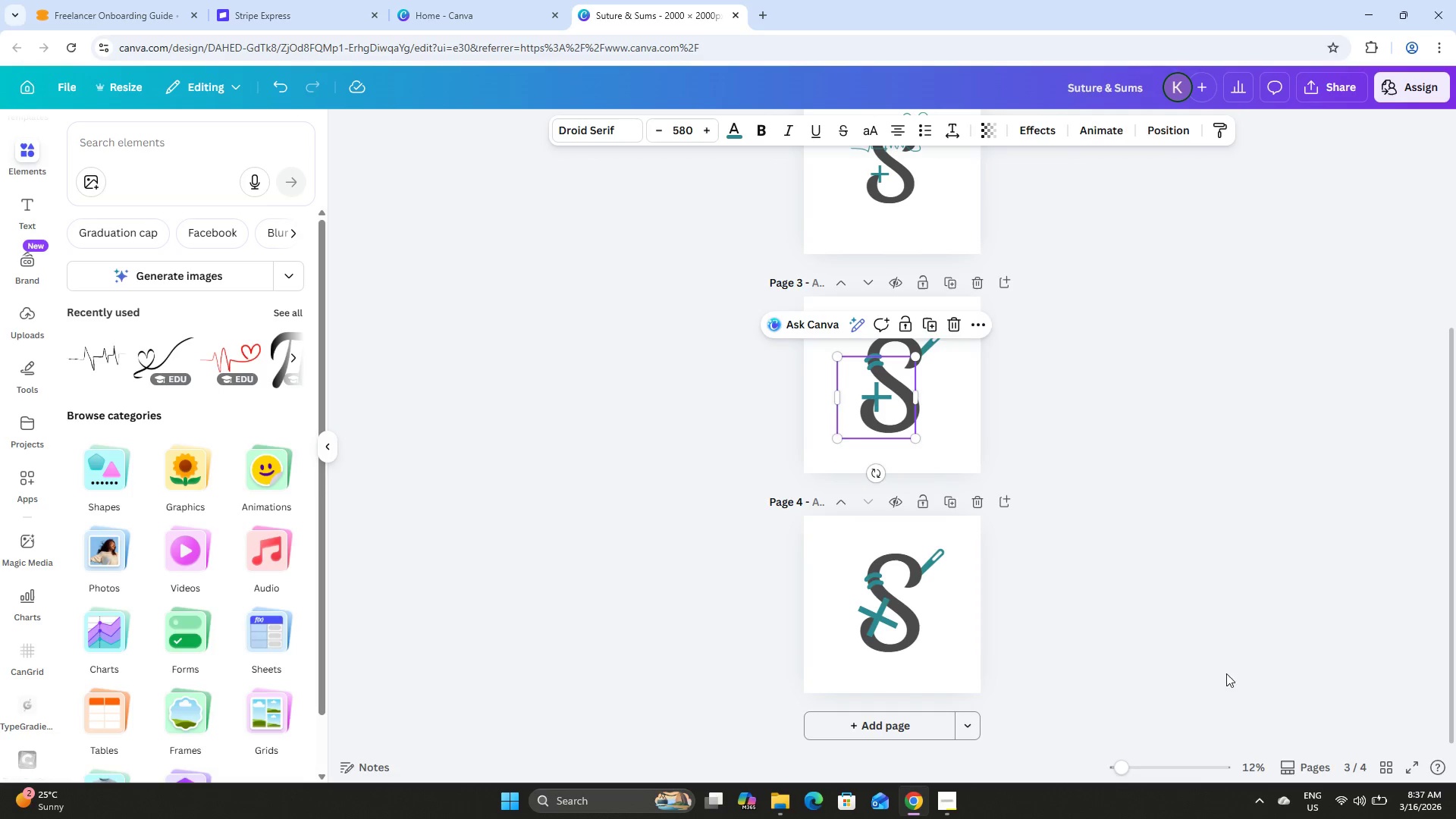 
left_click([1231, 632])
 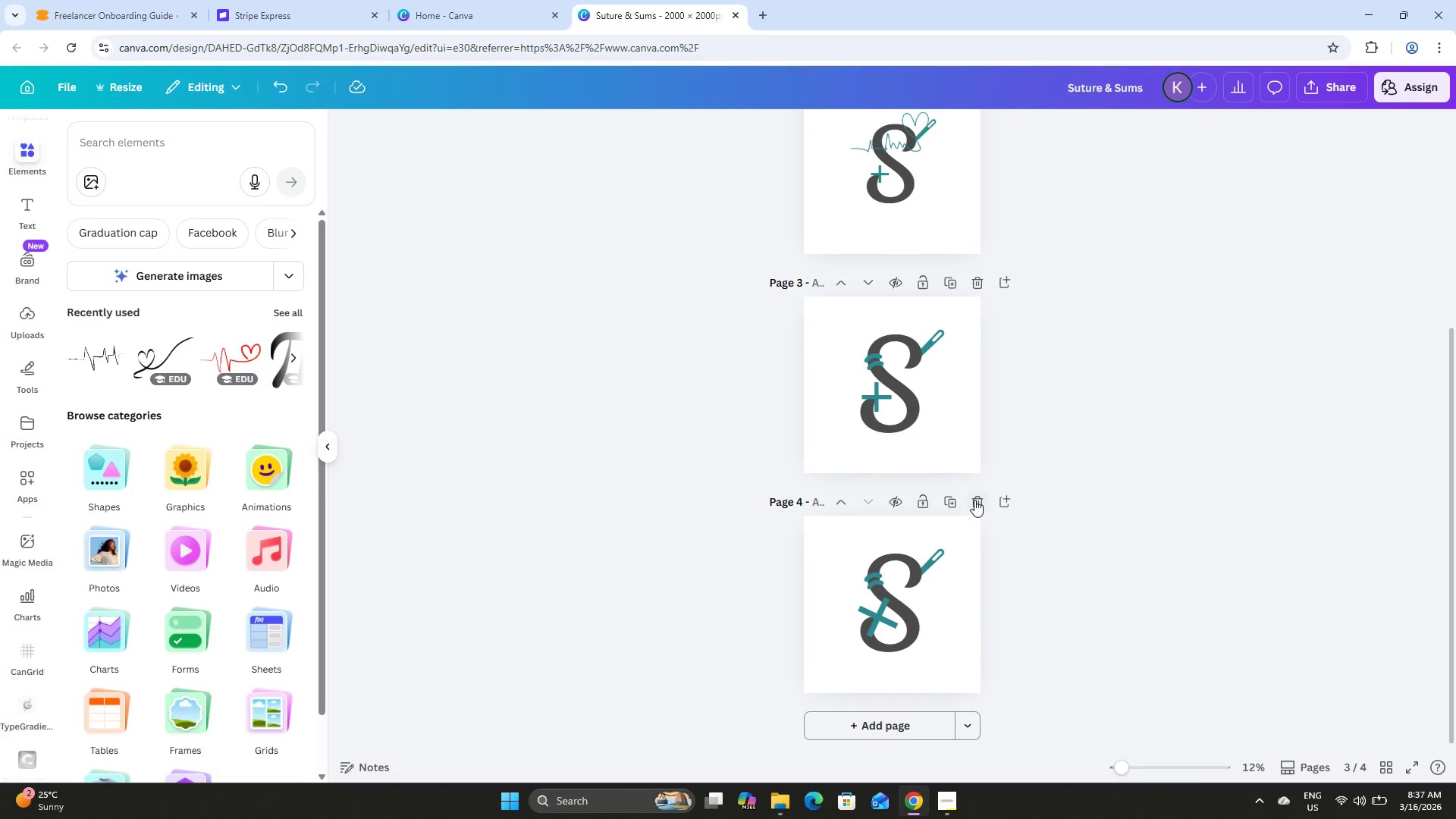 
left_click([975, 499])
 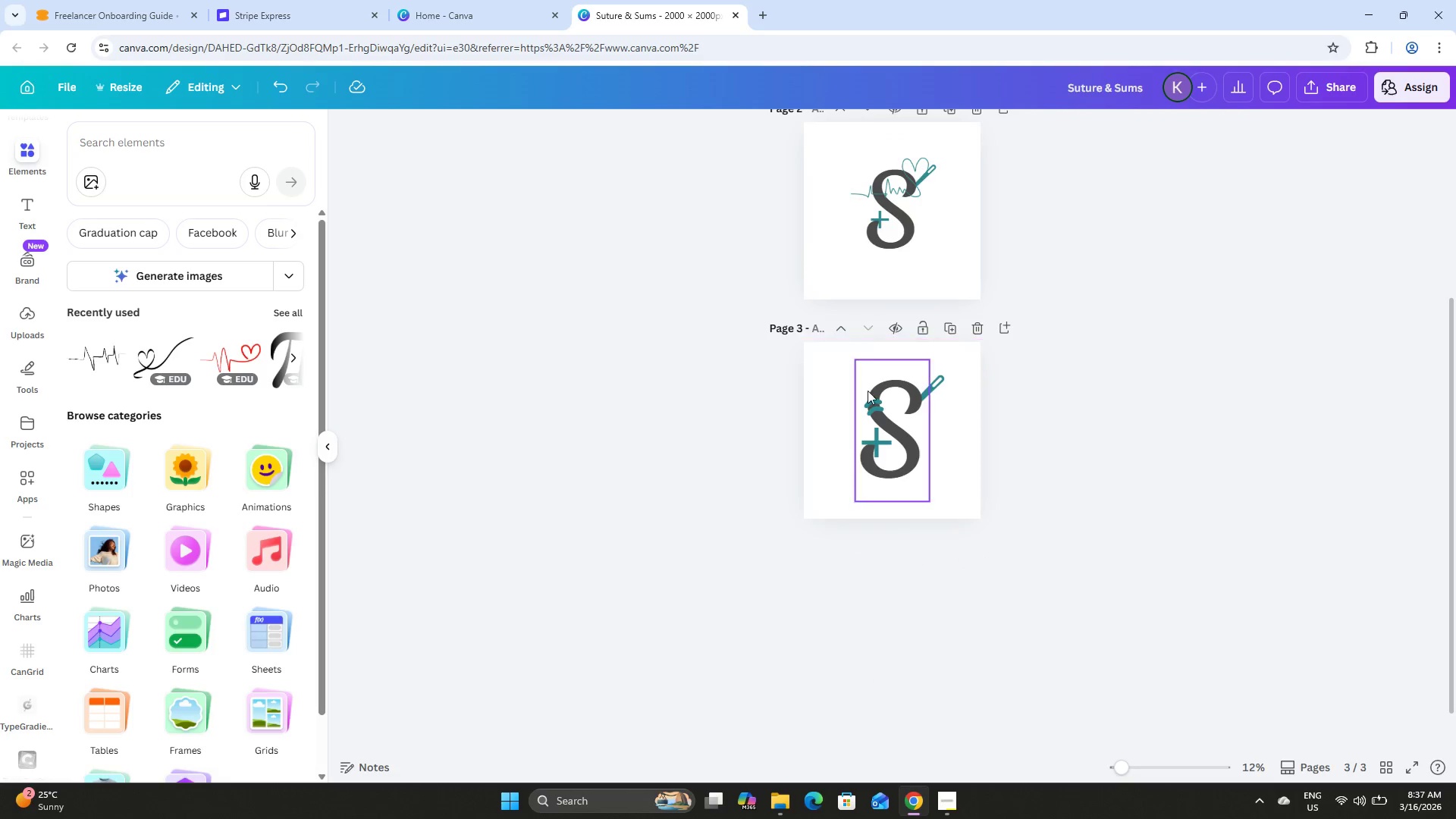 
scroll: coordinate [961, 539], scroll_direction: down, amount: 1.0
 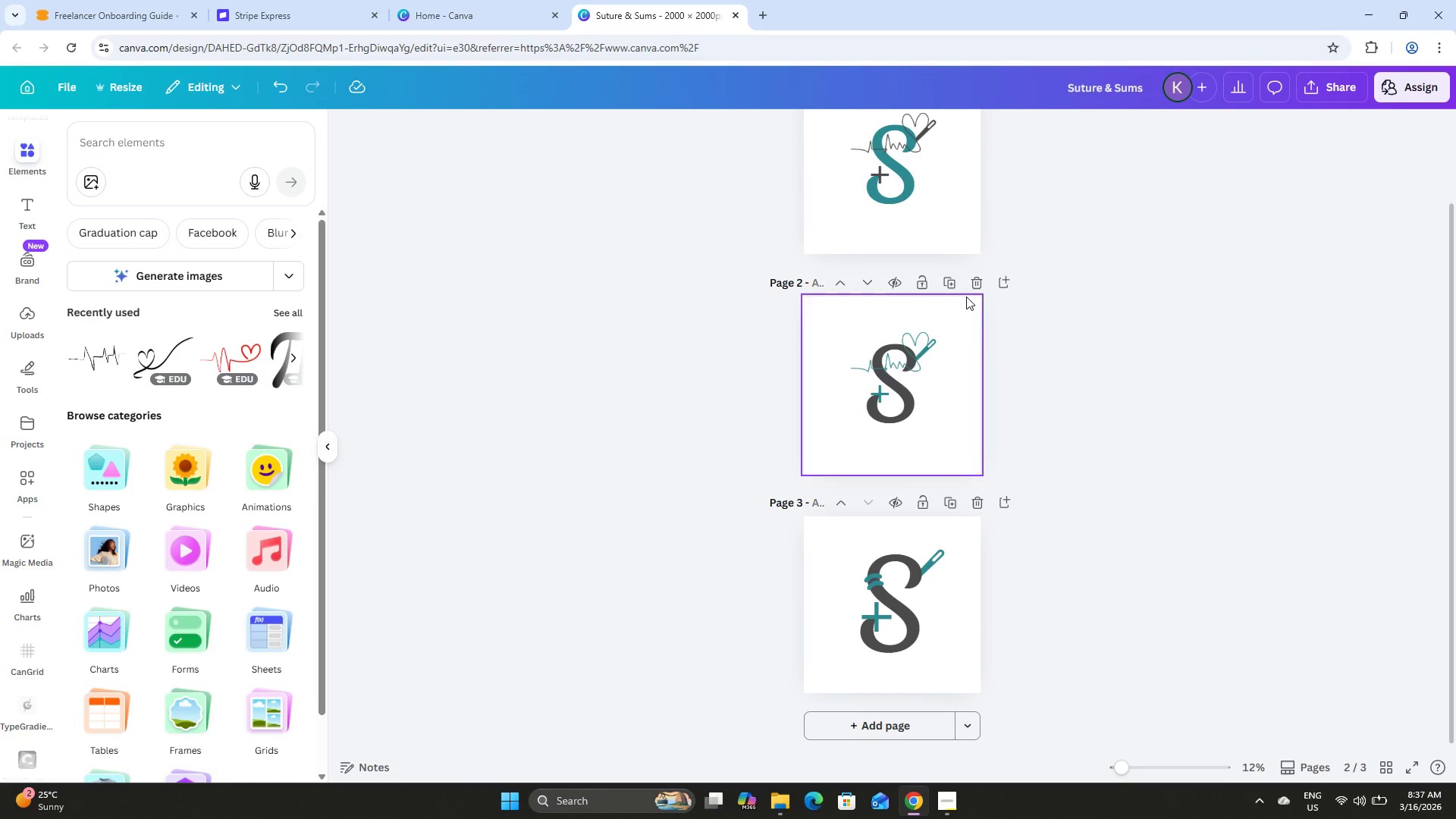 
left_click([974, 281])
 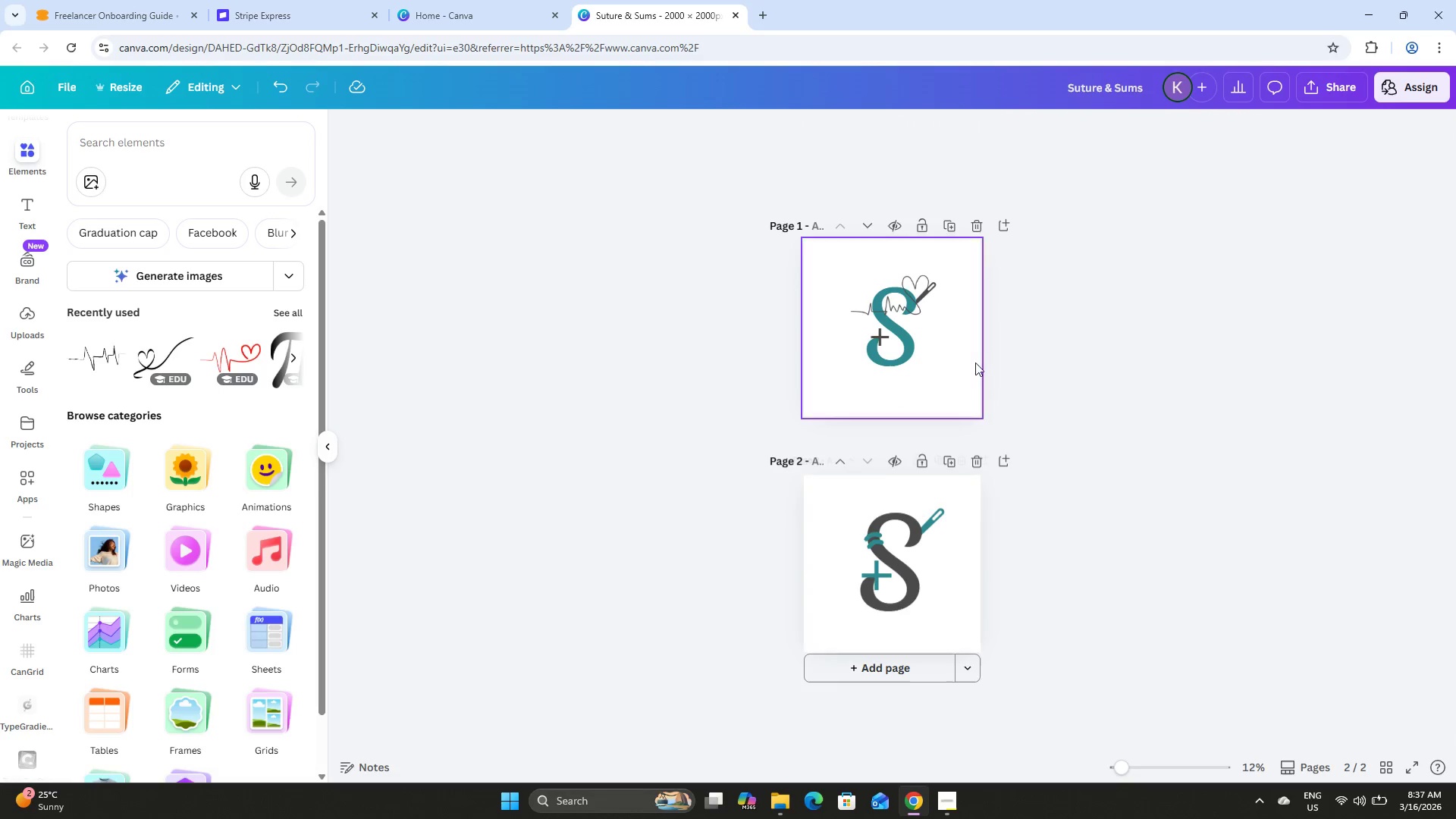 
scroll: coordinate [982, 383], scroll_direction: up, amount: 2.0
 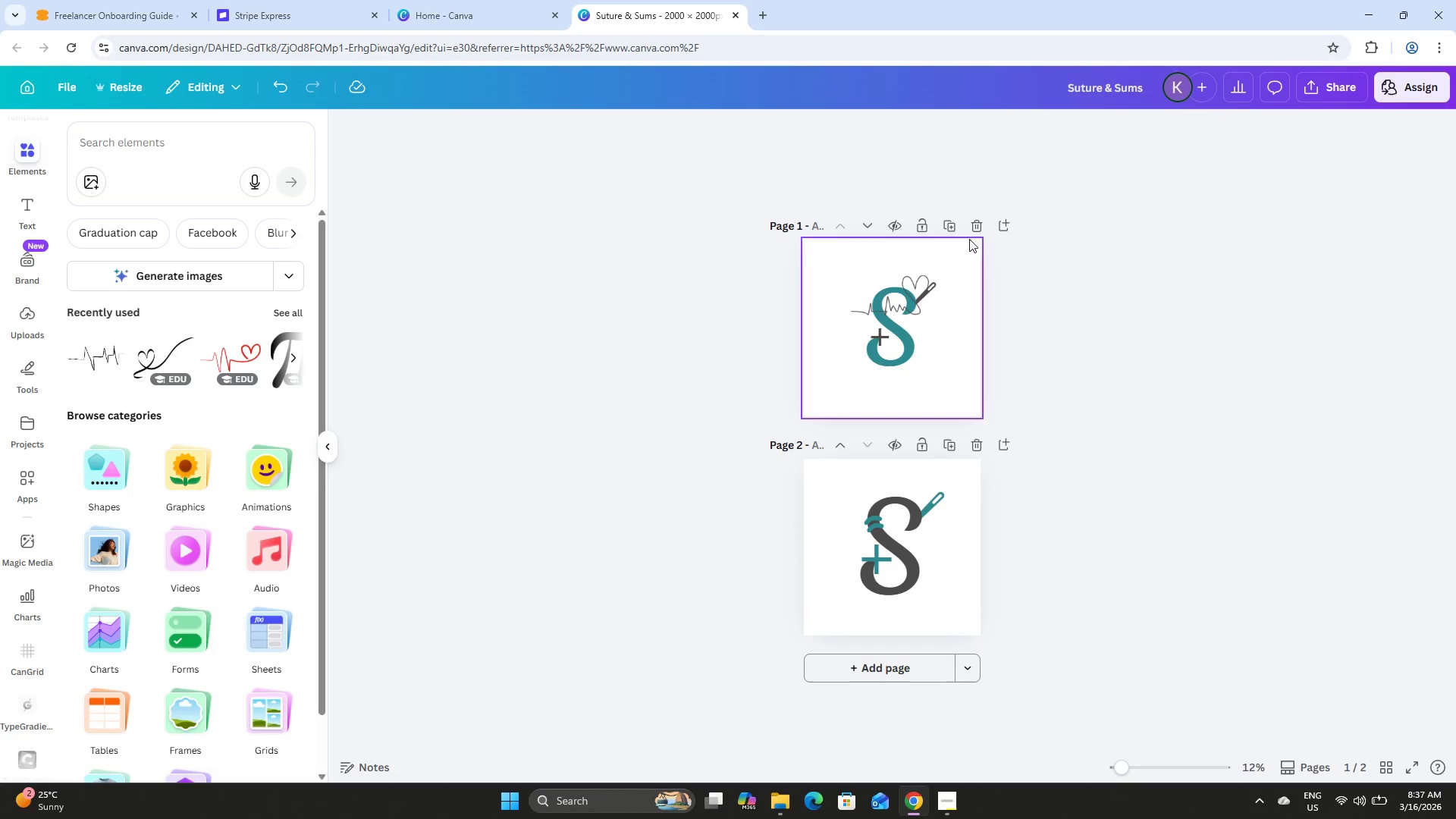 
left_click([971, 223])
 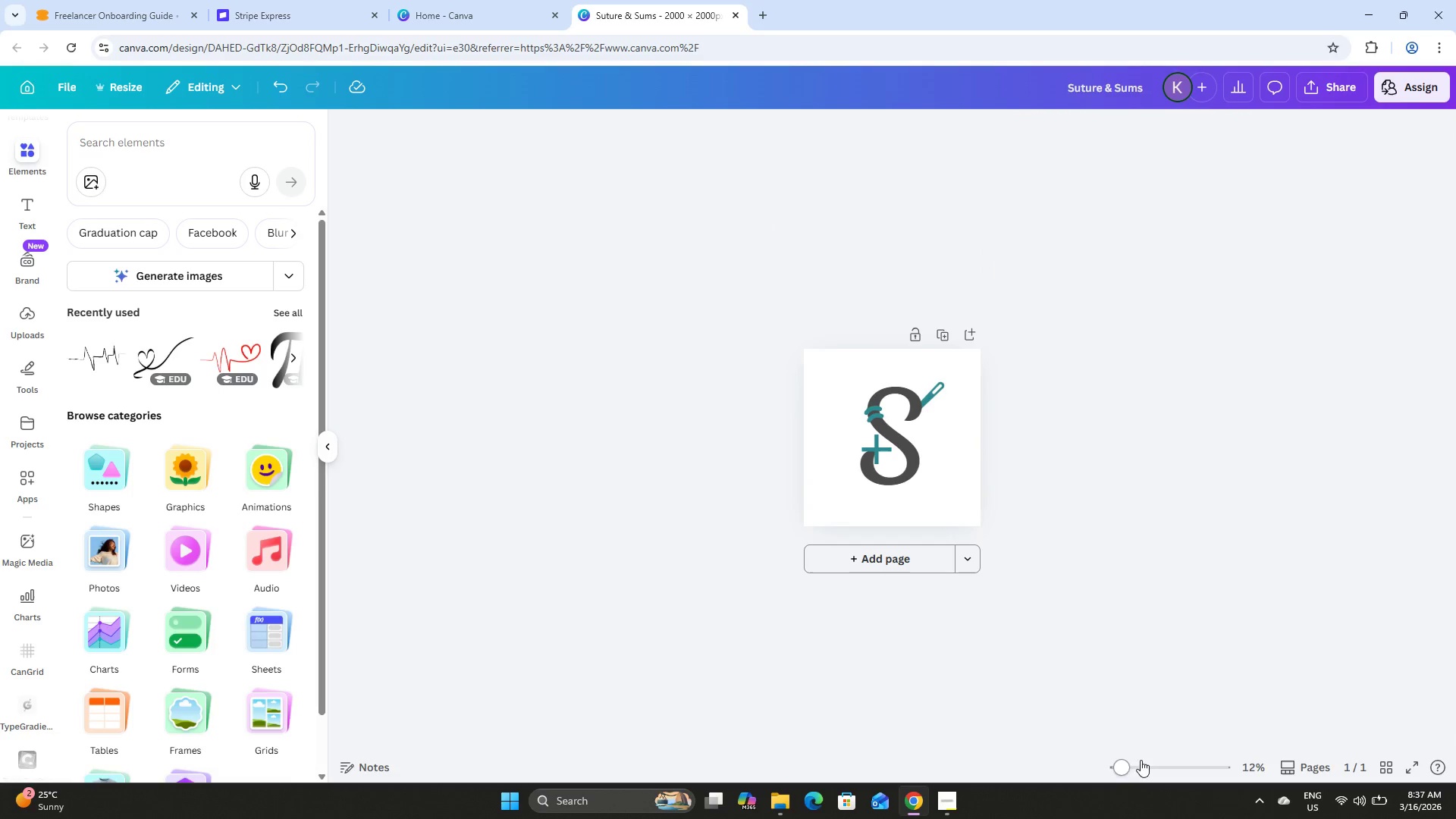 
left_click_drag(start_coordinate=[1123, 765], to_coordinate=[1151, 789])
 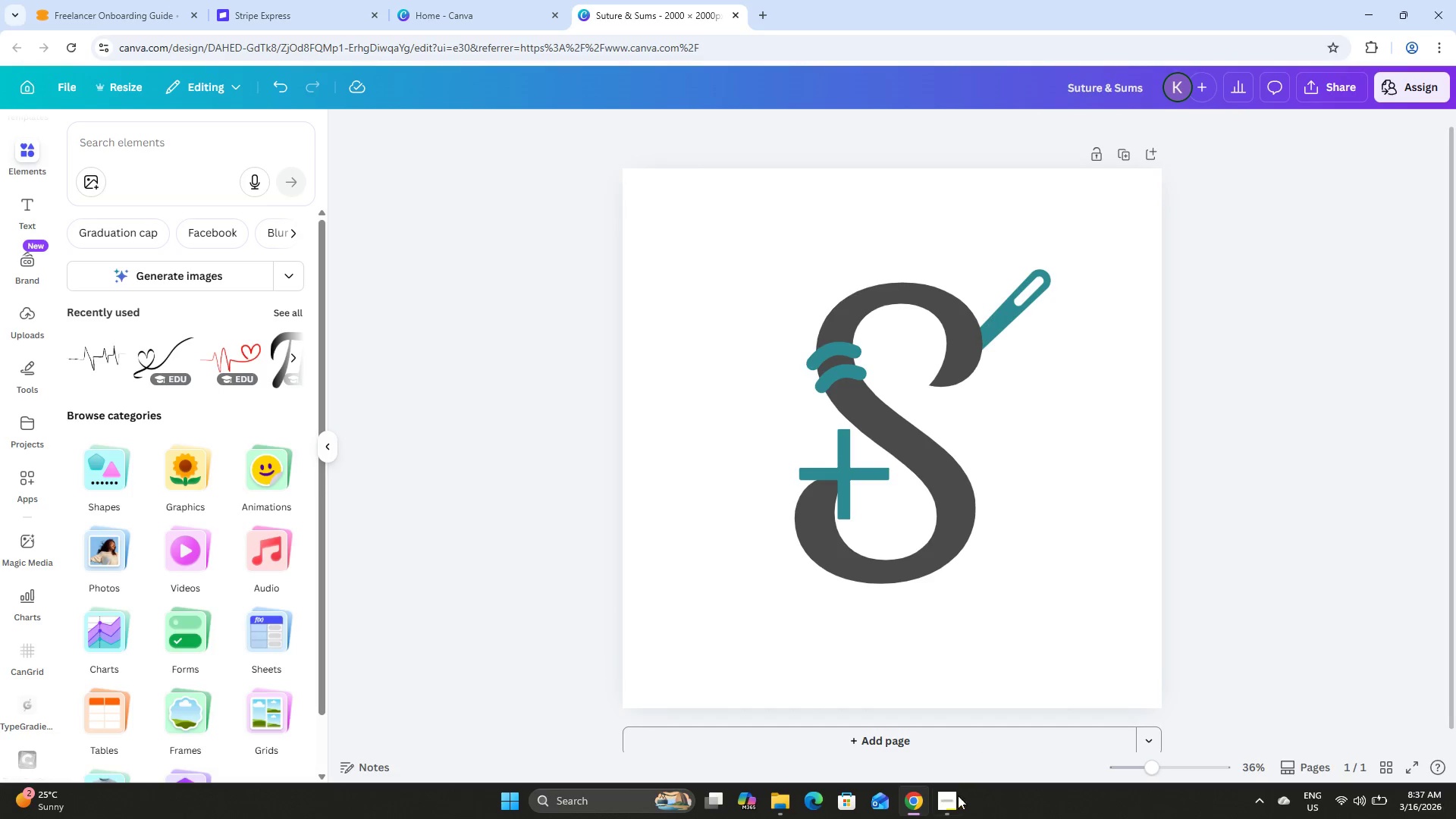 
left_click([943, 813])